 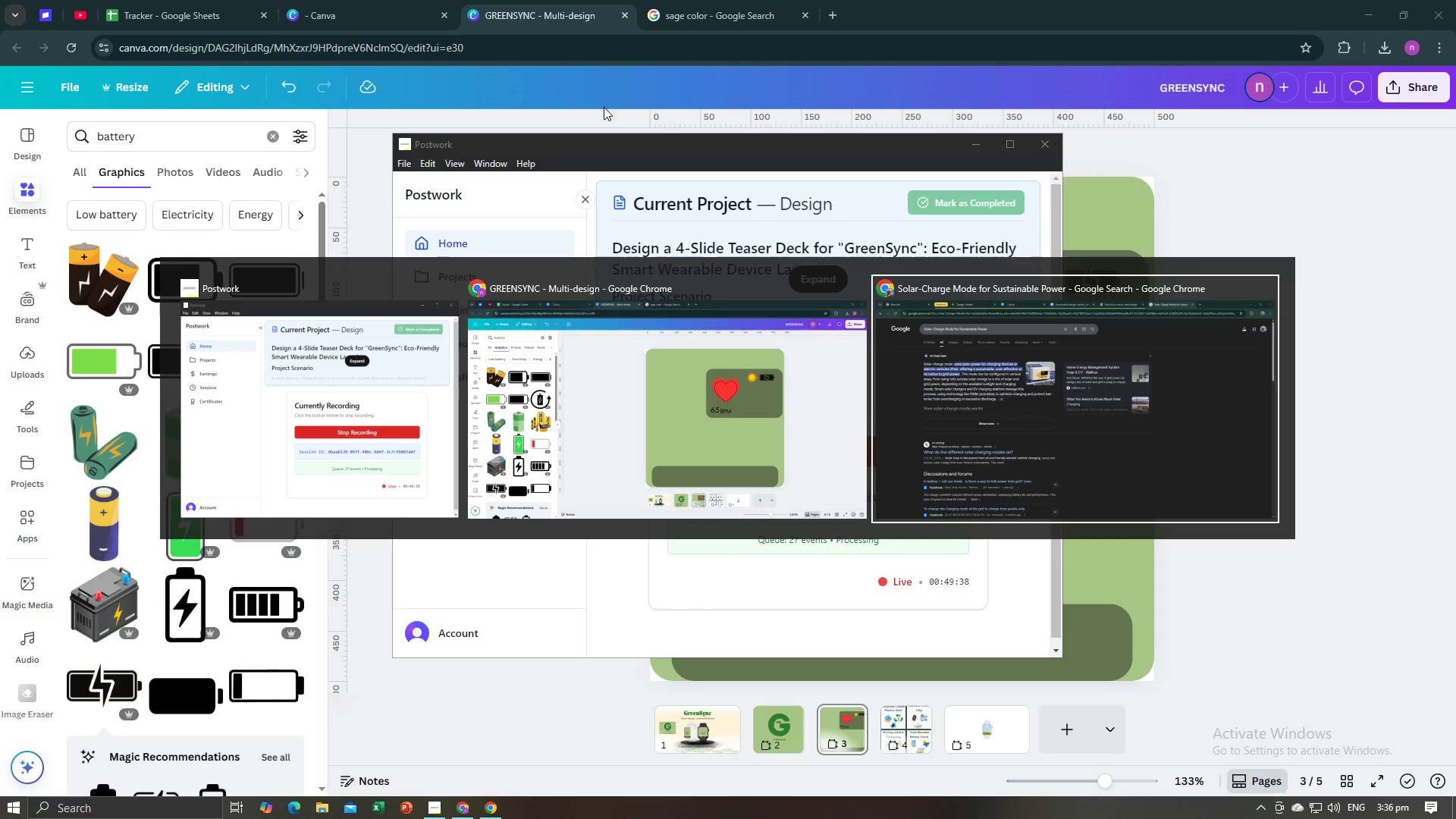 
left_click([707, 0])
 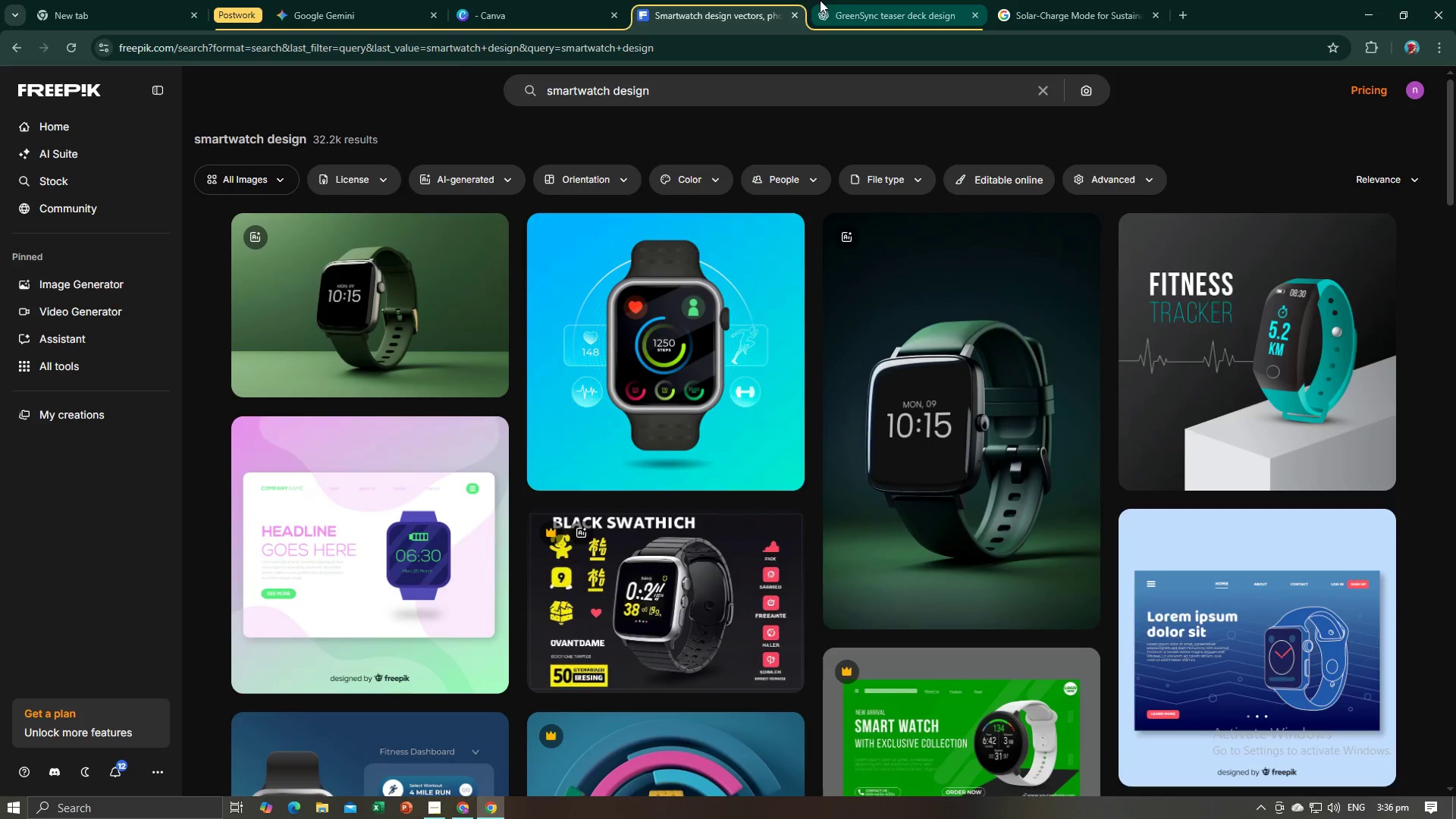 
left_click([821, 0])
 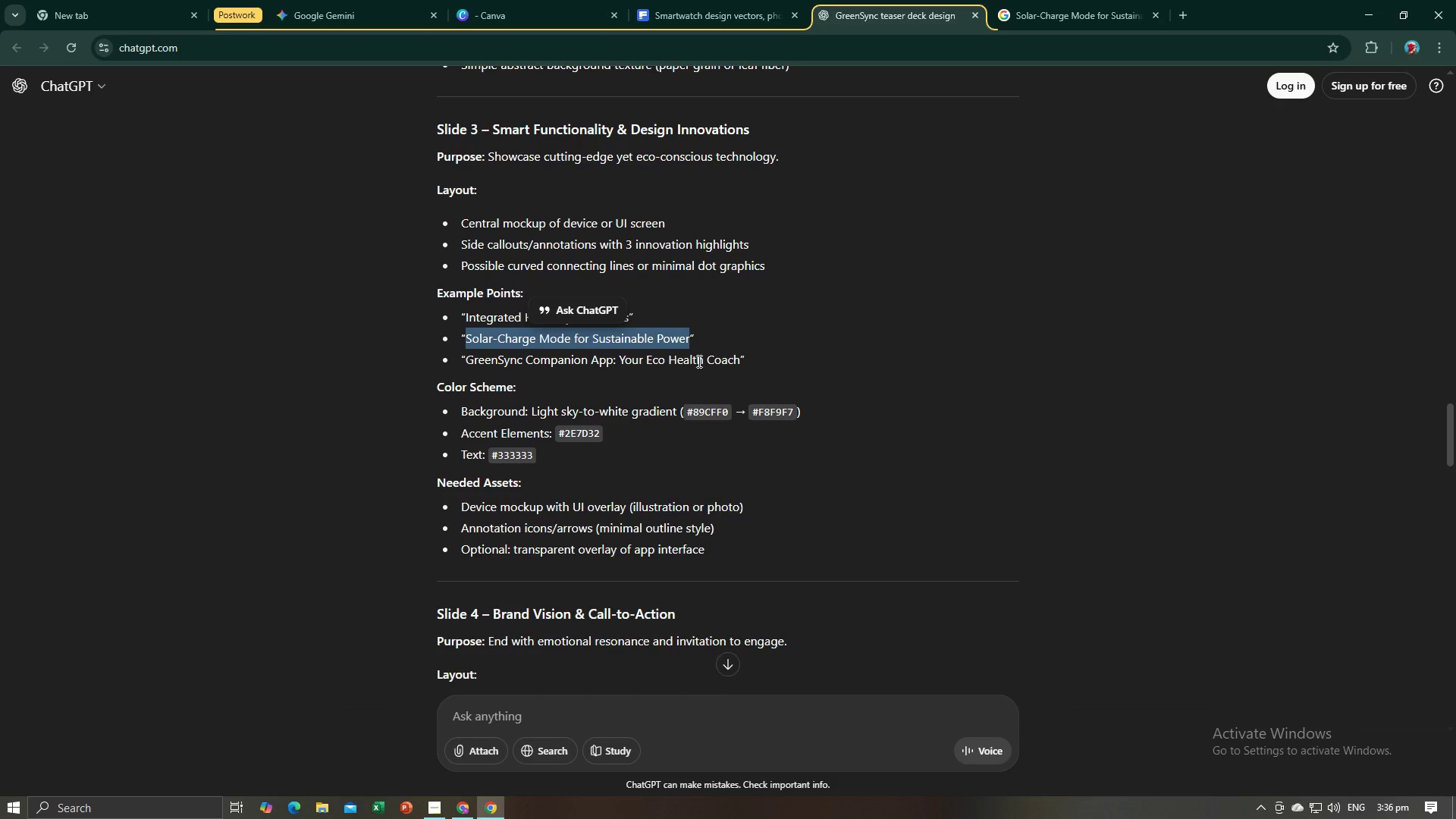 
key(Alt+AltLeft)
 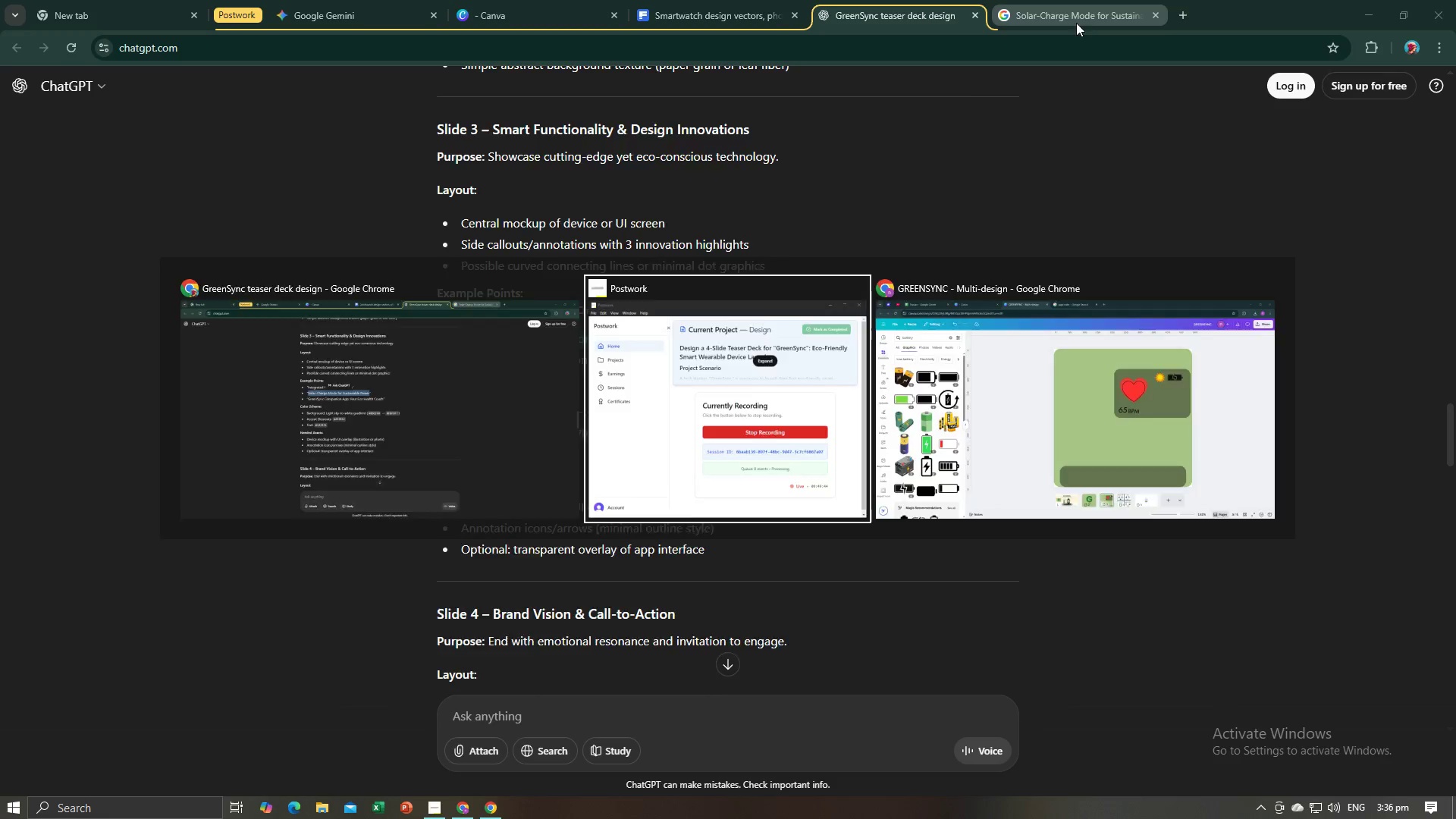 
key(Alt+Tab)